 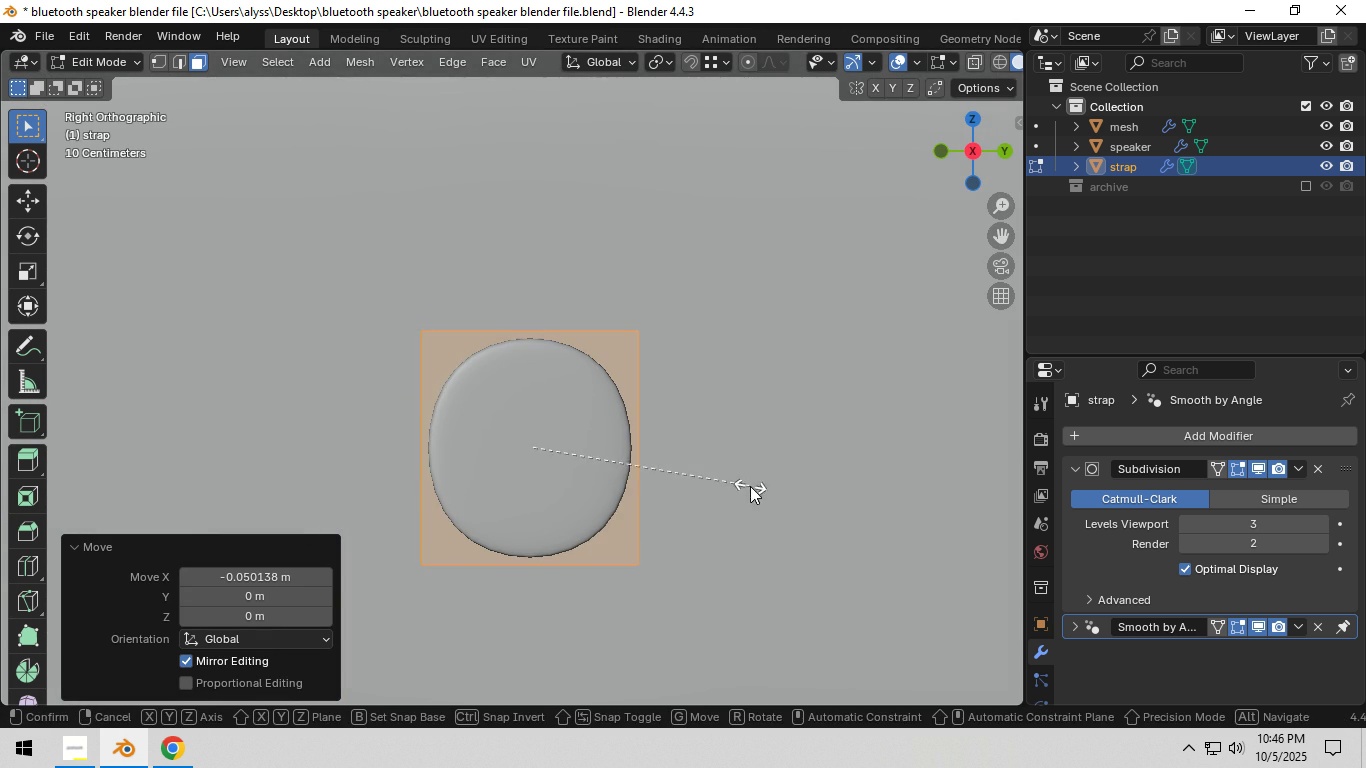 
key(S)
 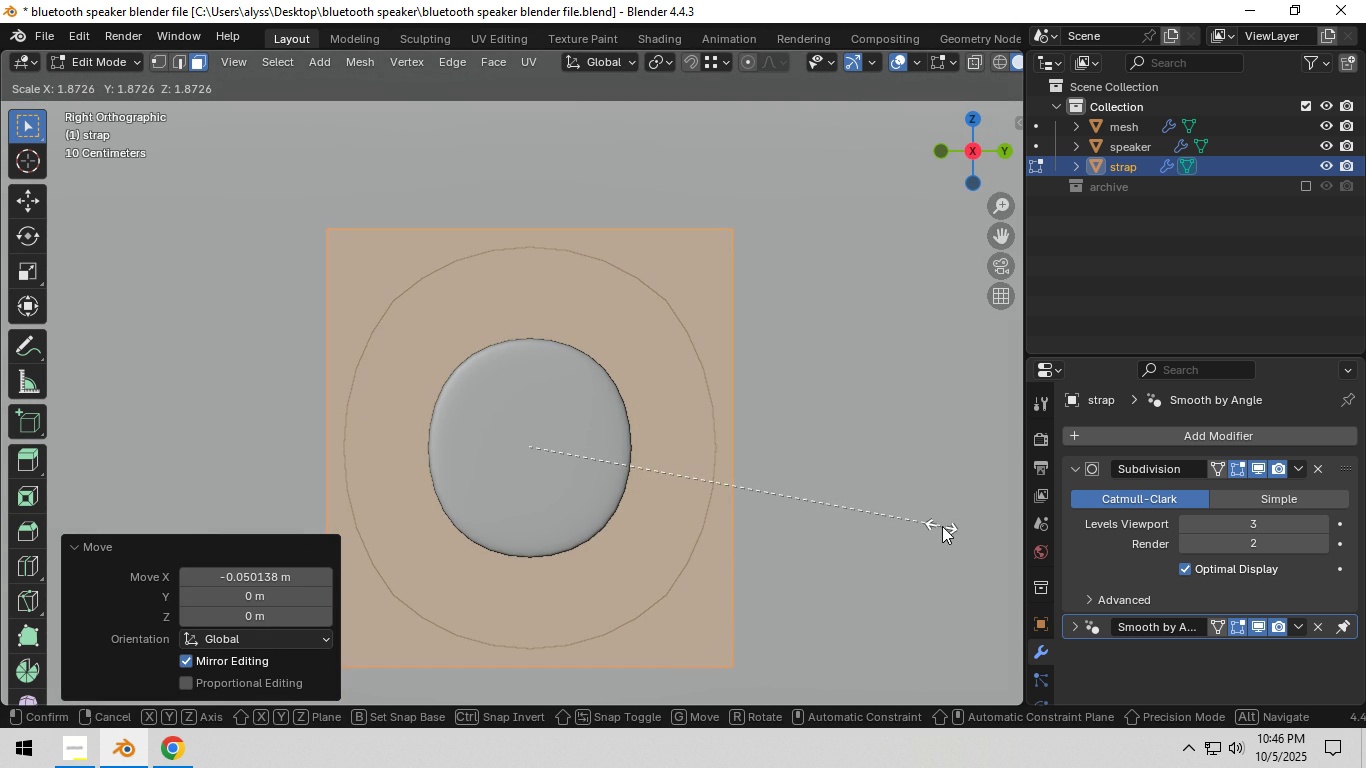 
left_click([945, 526])
 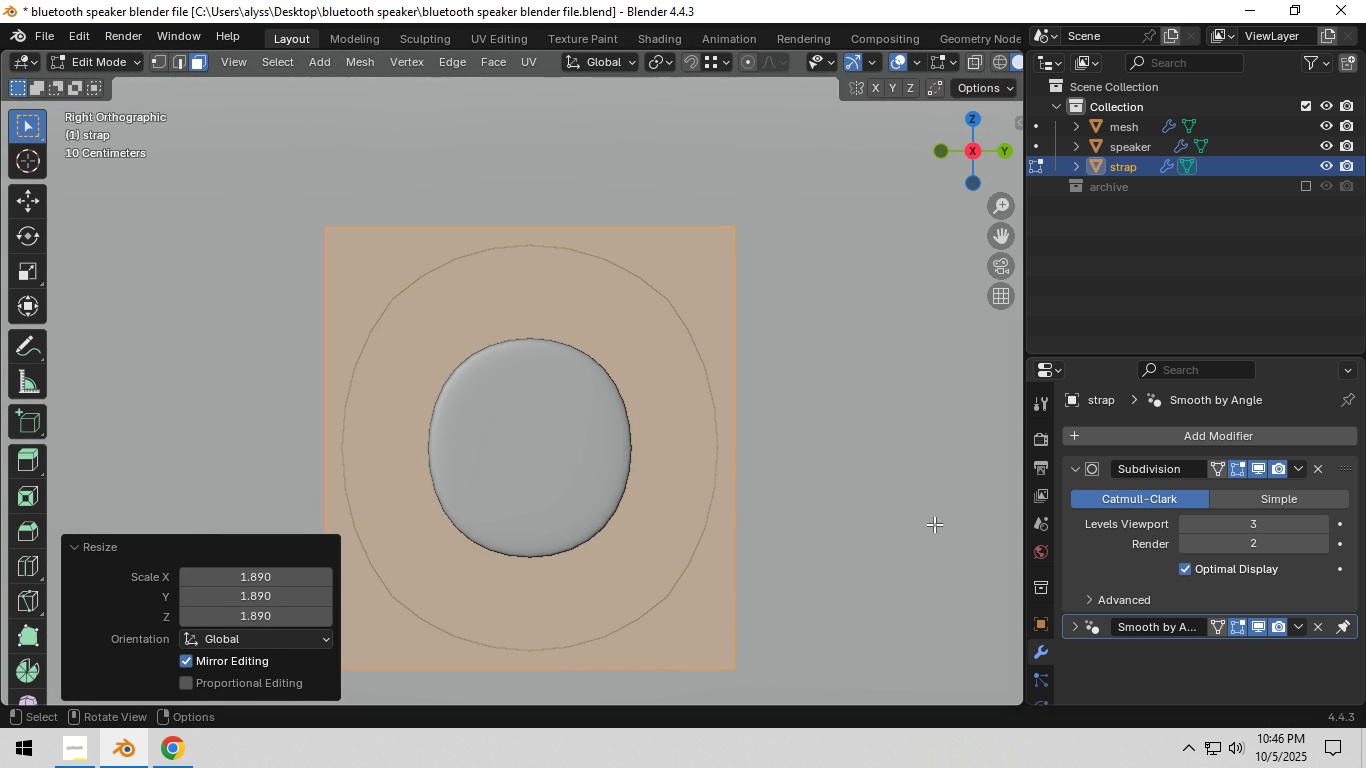 
scroll: coordinate [934, 524], scroll_direction: down, amount: 3.0
 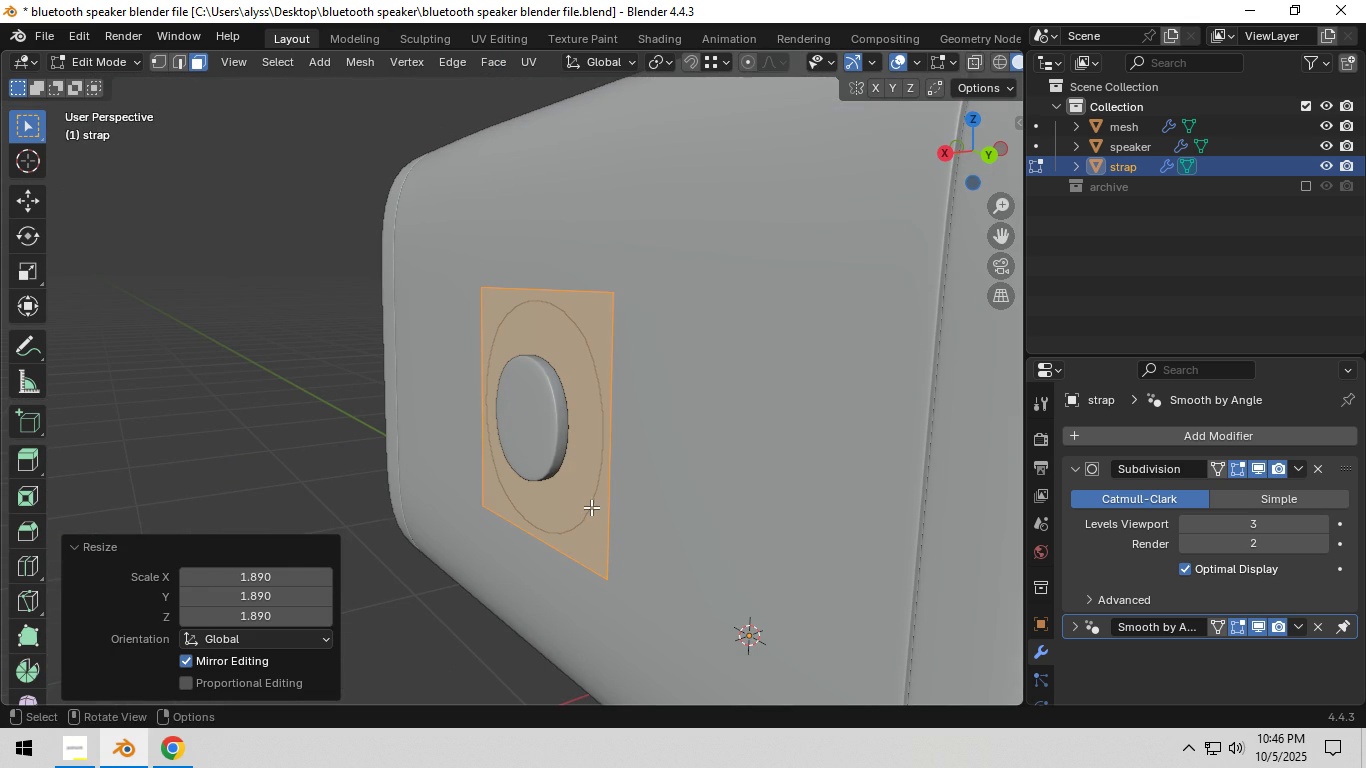 
key(Tab)
 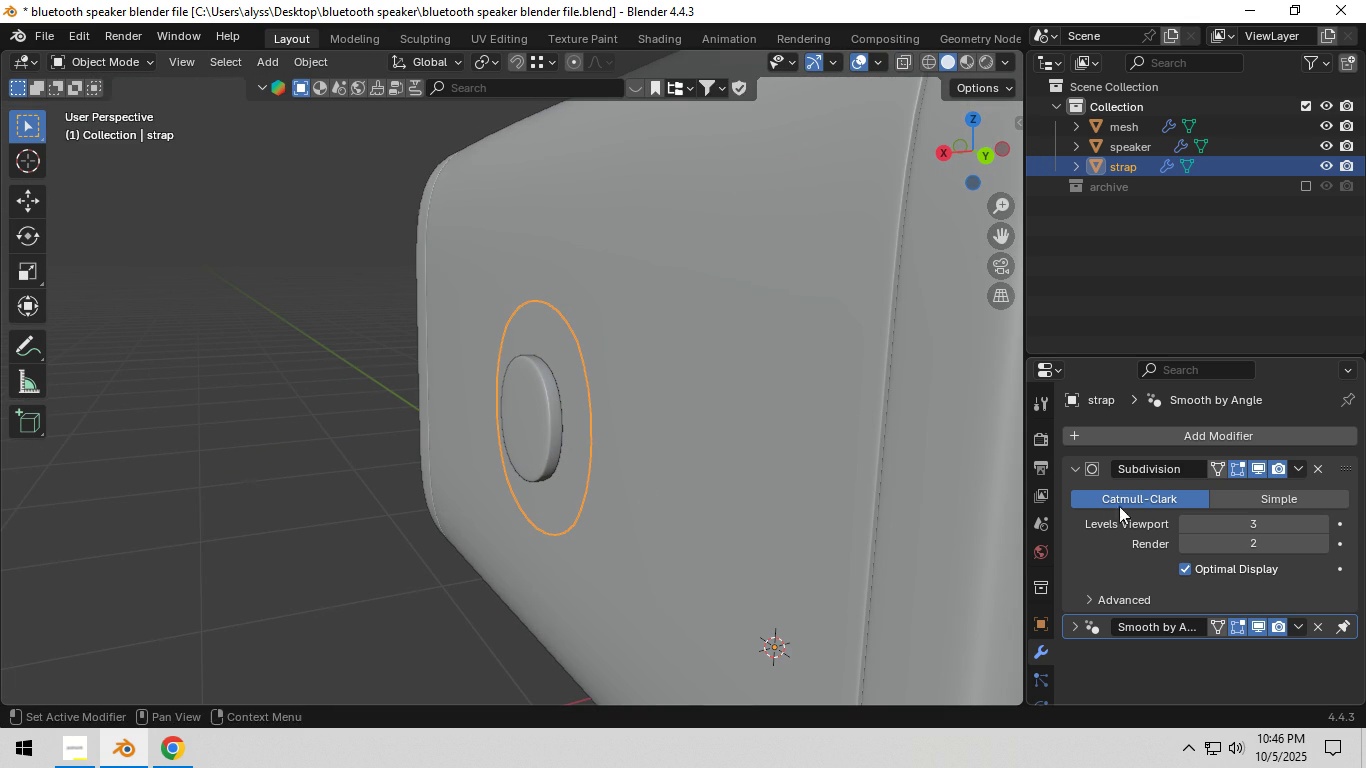 
left_click([1188, 441])
 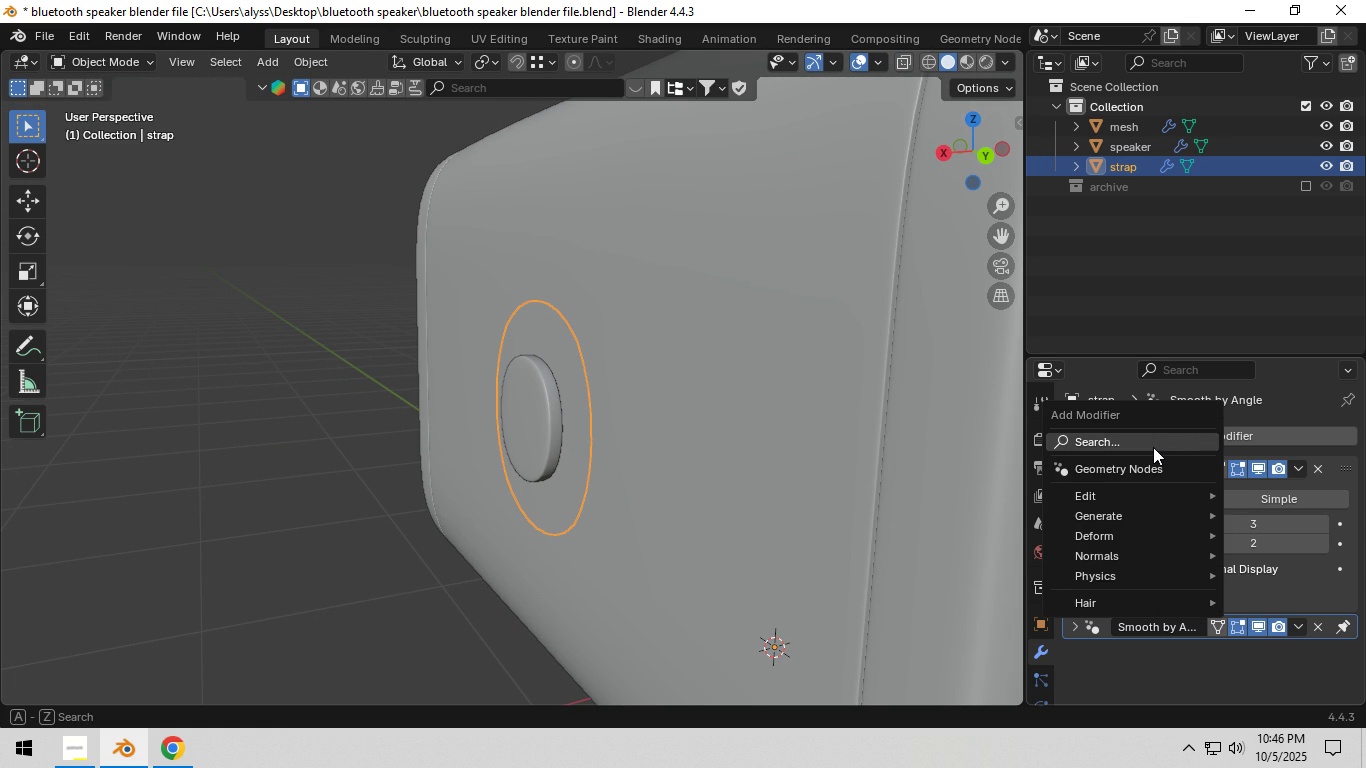 
left_click([1153, 447])
 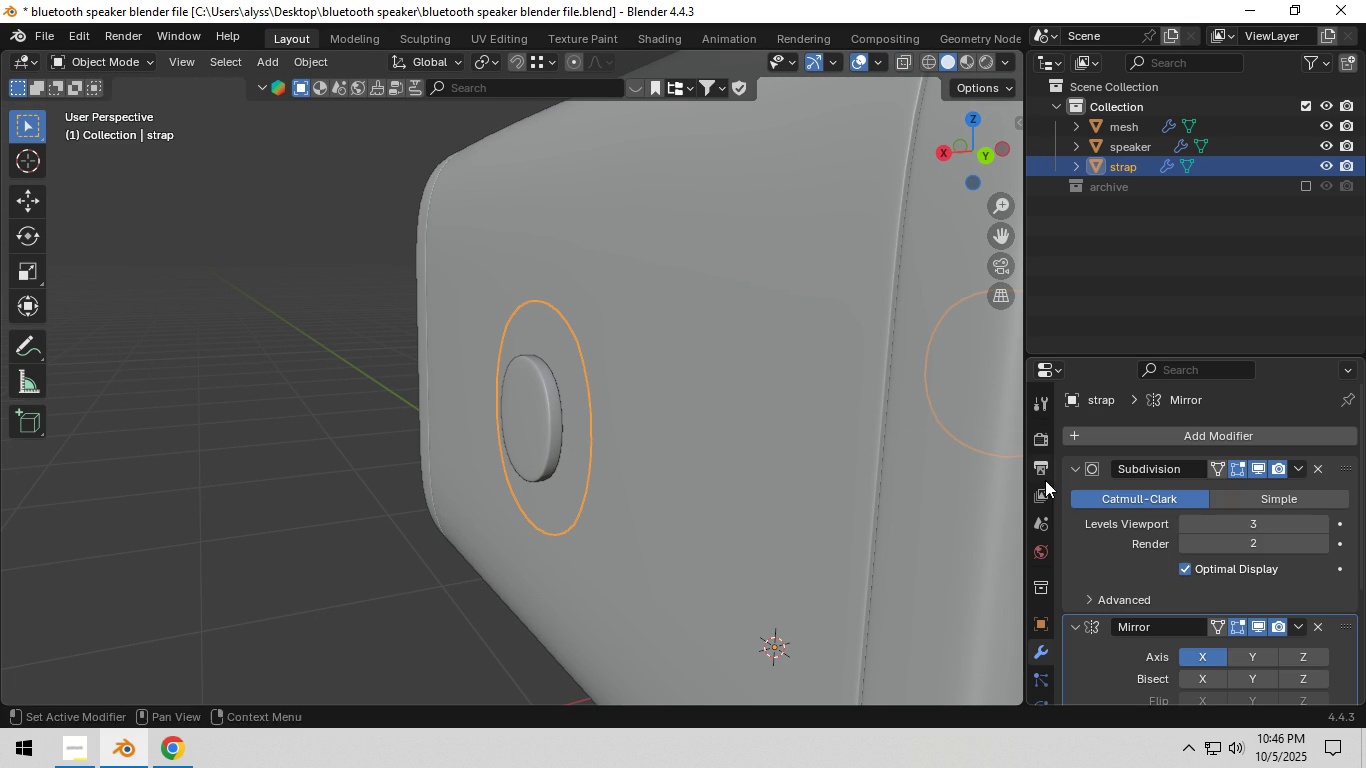 
left_click([1045, 480])
 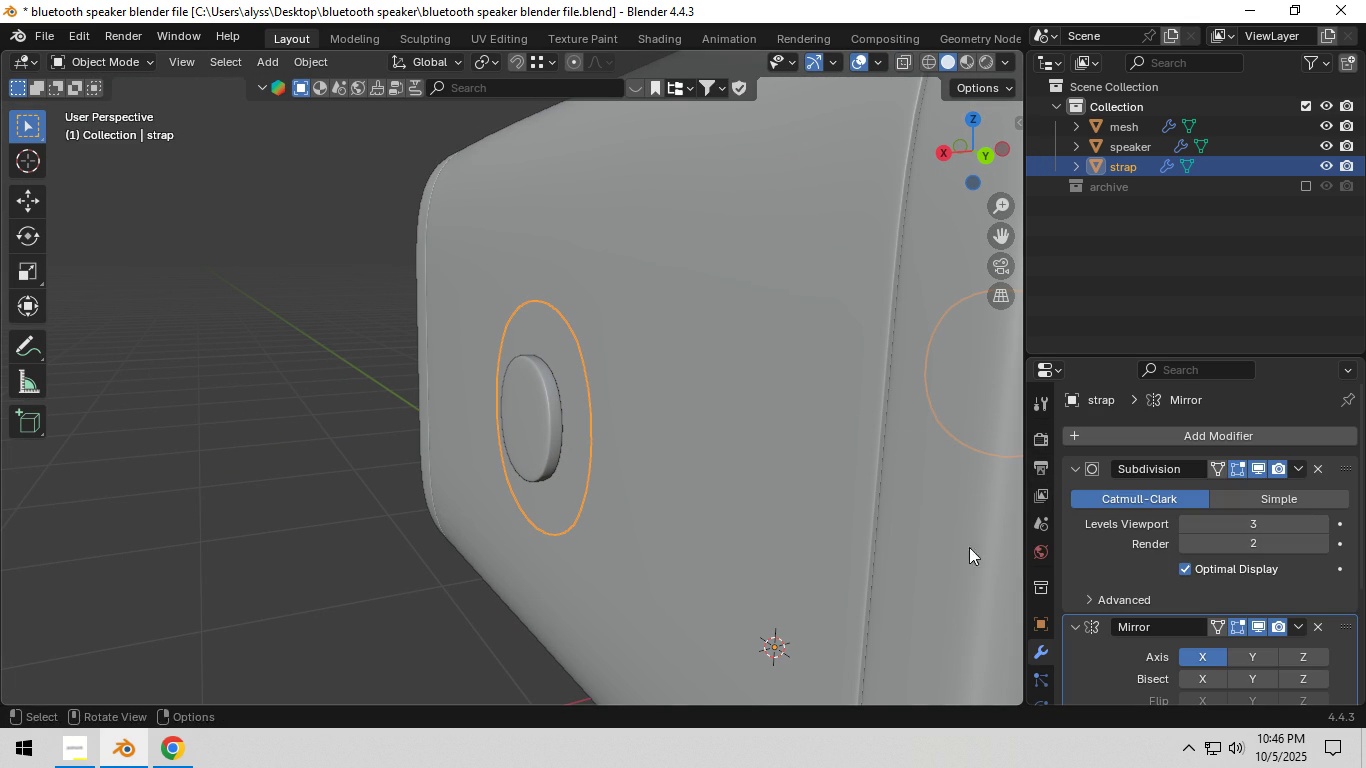 
scroll: coordinate [1247, 618], scroll_direction: down, amount: 5.0
 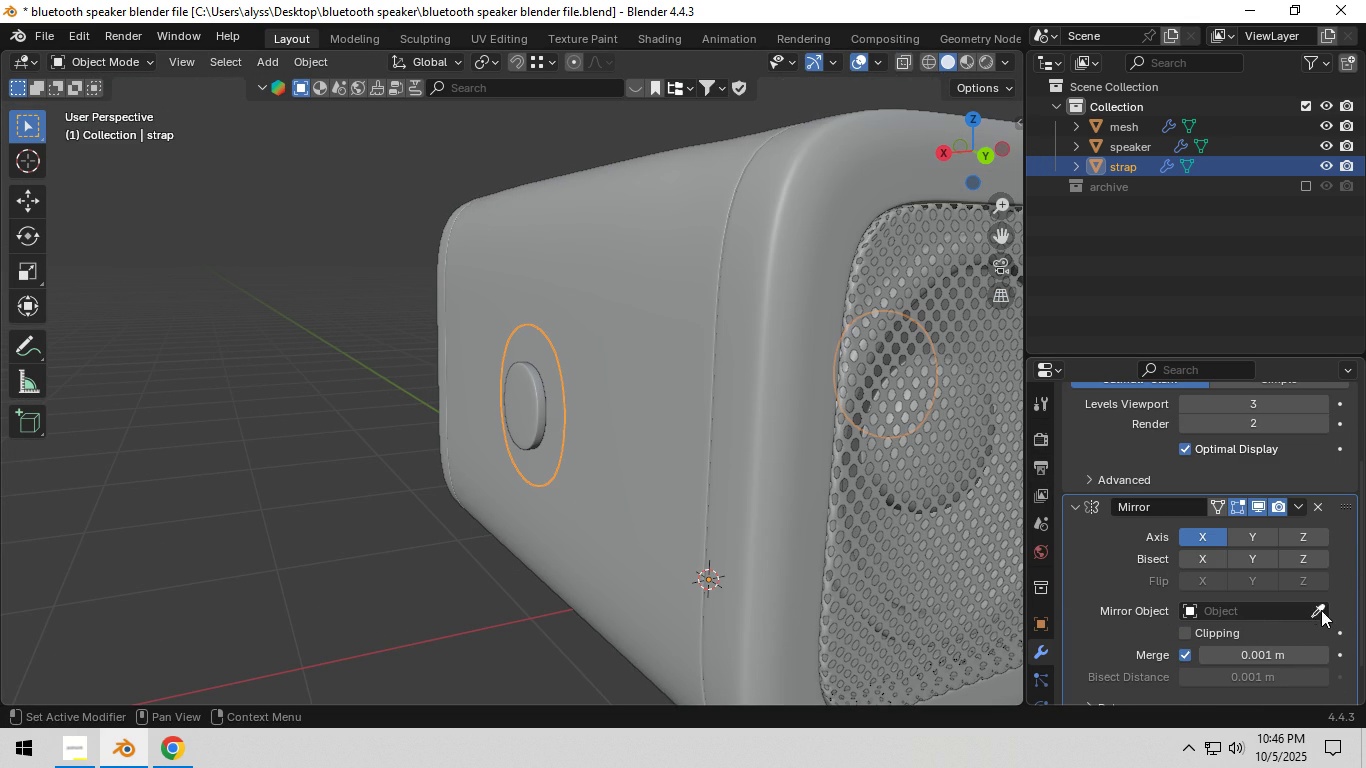 
left_click([1322, 610])
 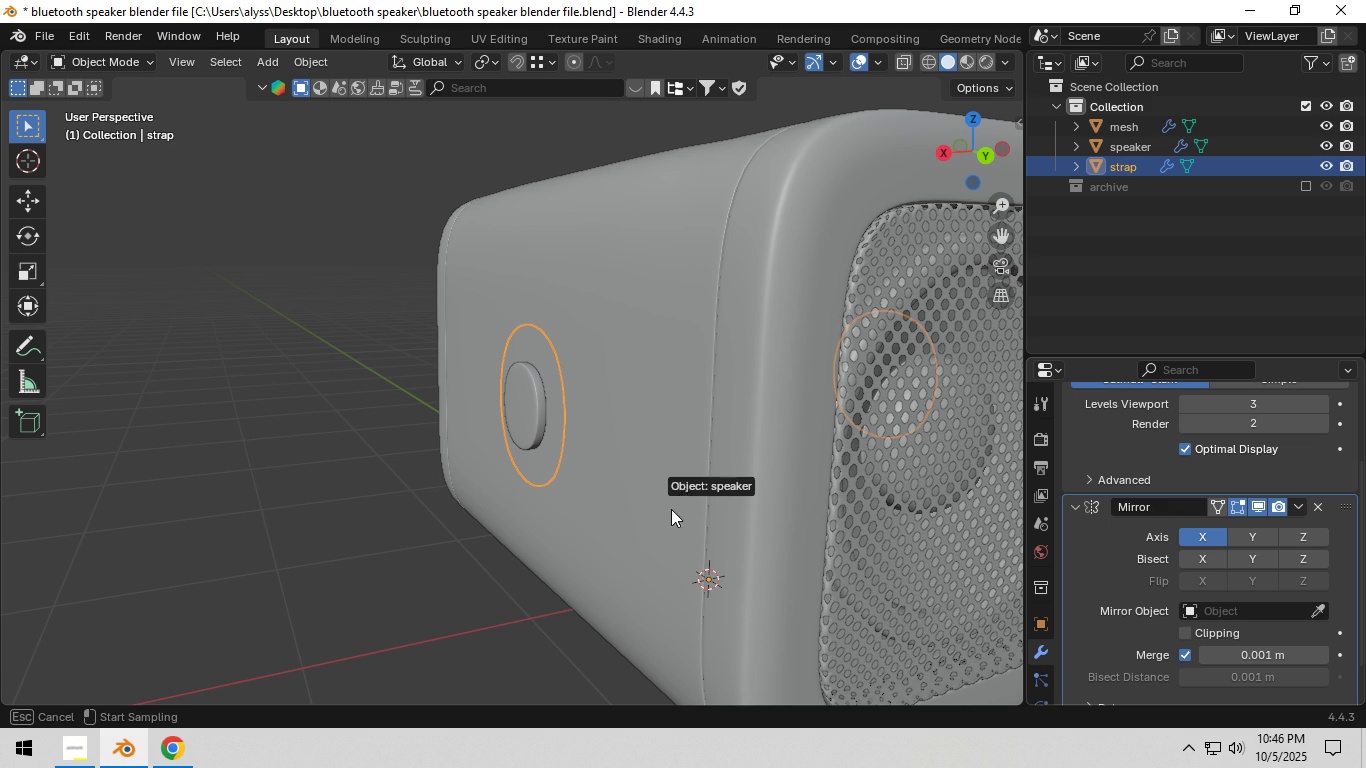 
left_click([671, 509])
 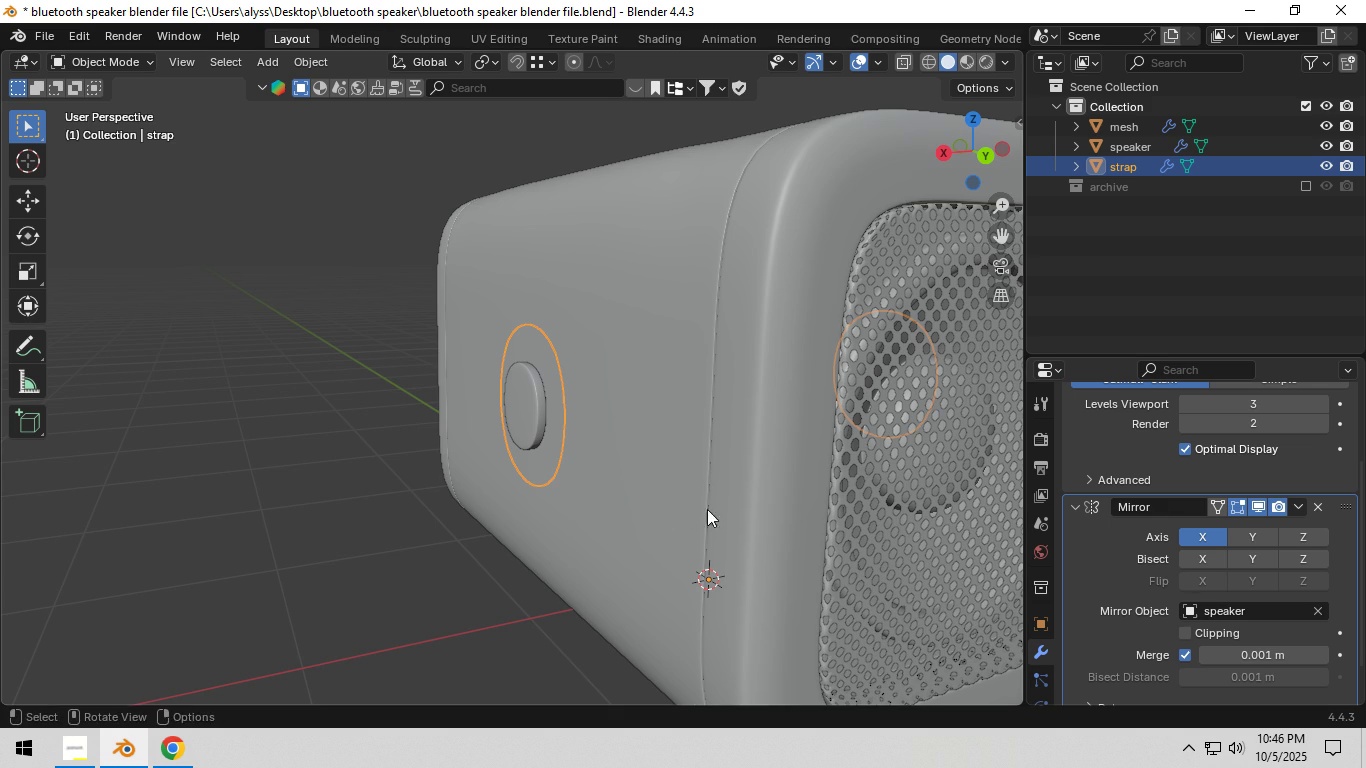 
scroll: coordinate [748, 509], scroll_direction: down, amount: 3.0
 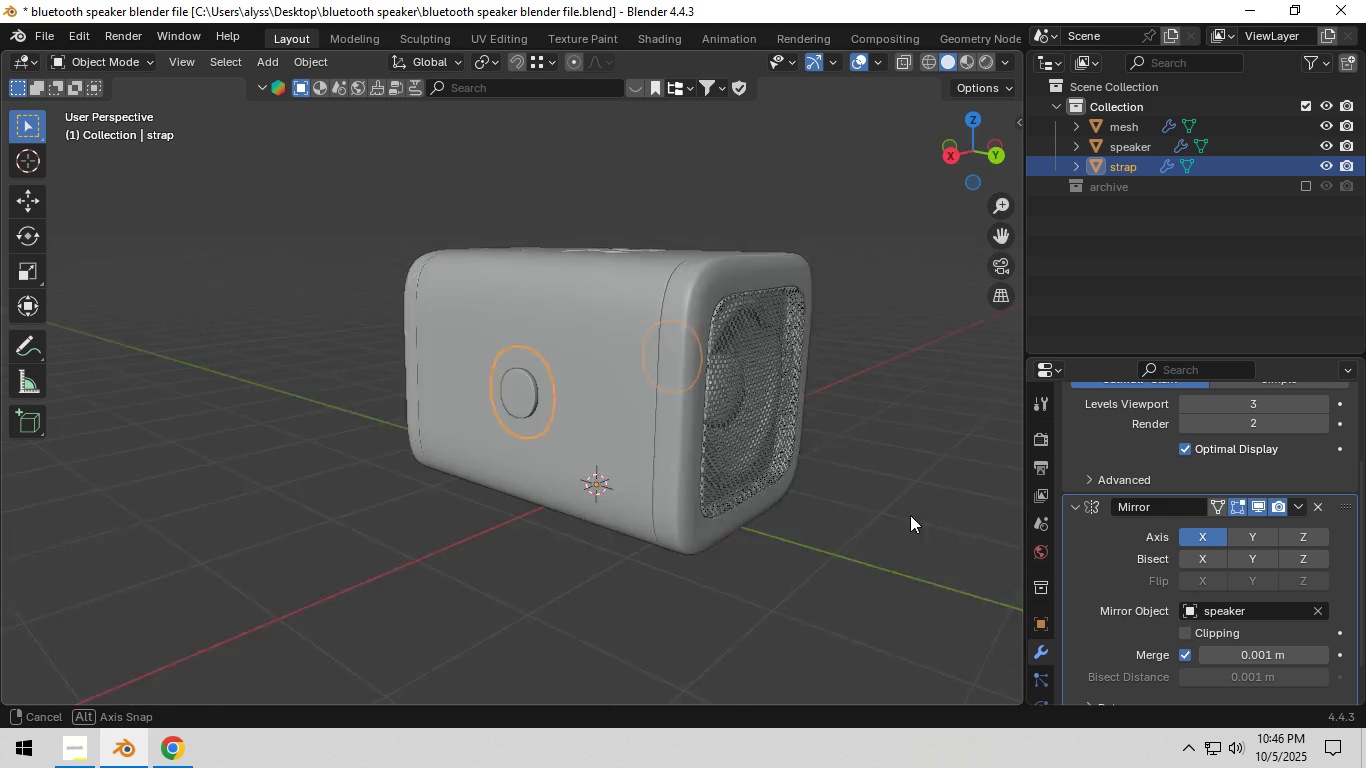 
scroll: coordinate [798, 518], scroll_direction: up, amount: 4.0
 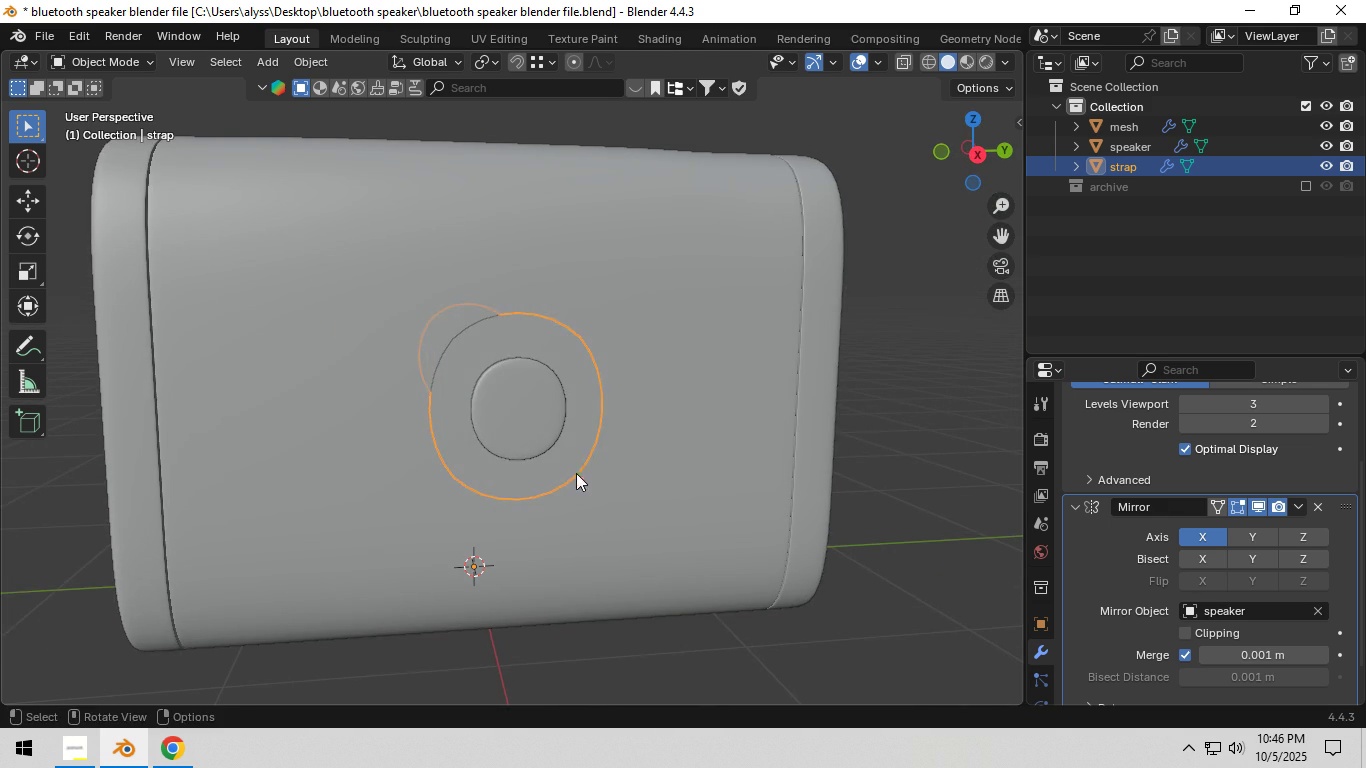 
left_click([571, 469])
 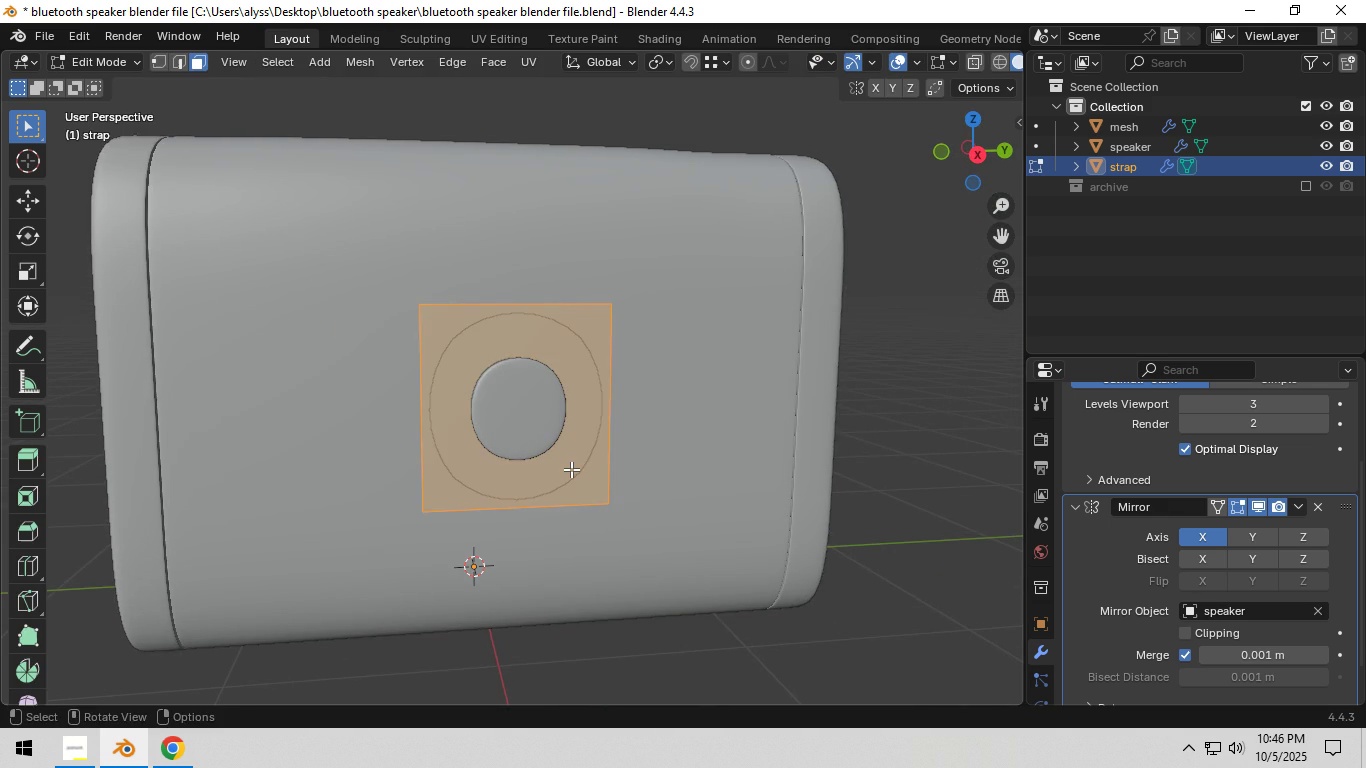 
key(Tab)
 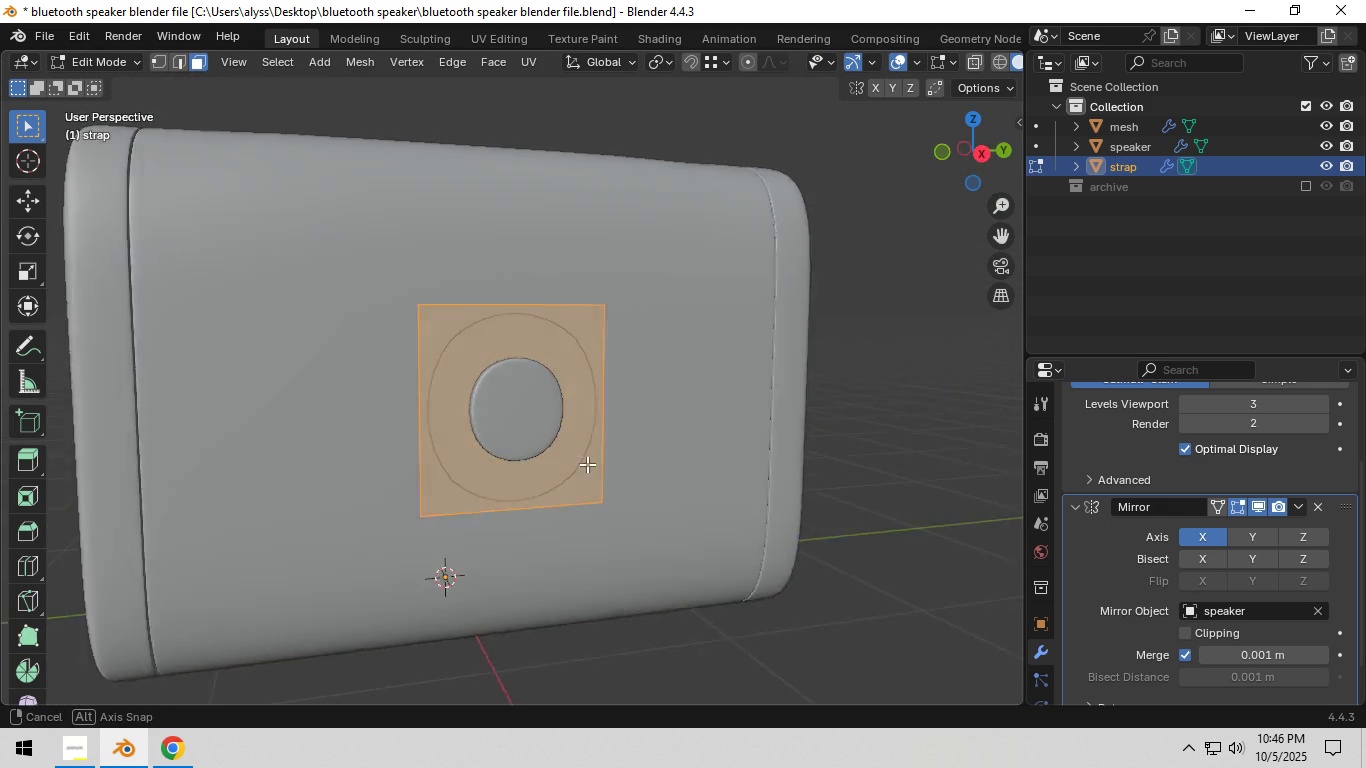 
scroll: coordinate [583, 461], scroll_direction: up, amount: 1.0
 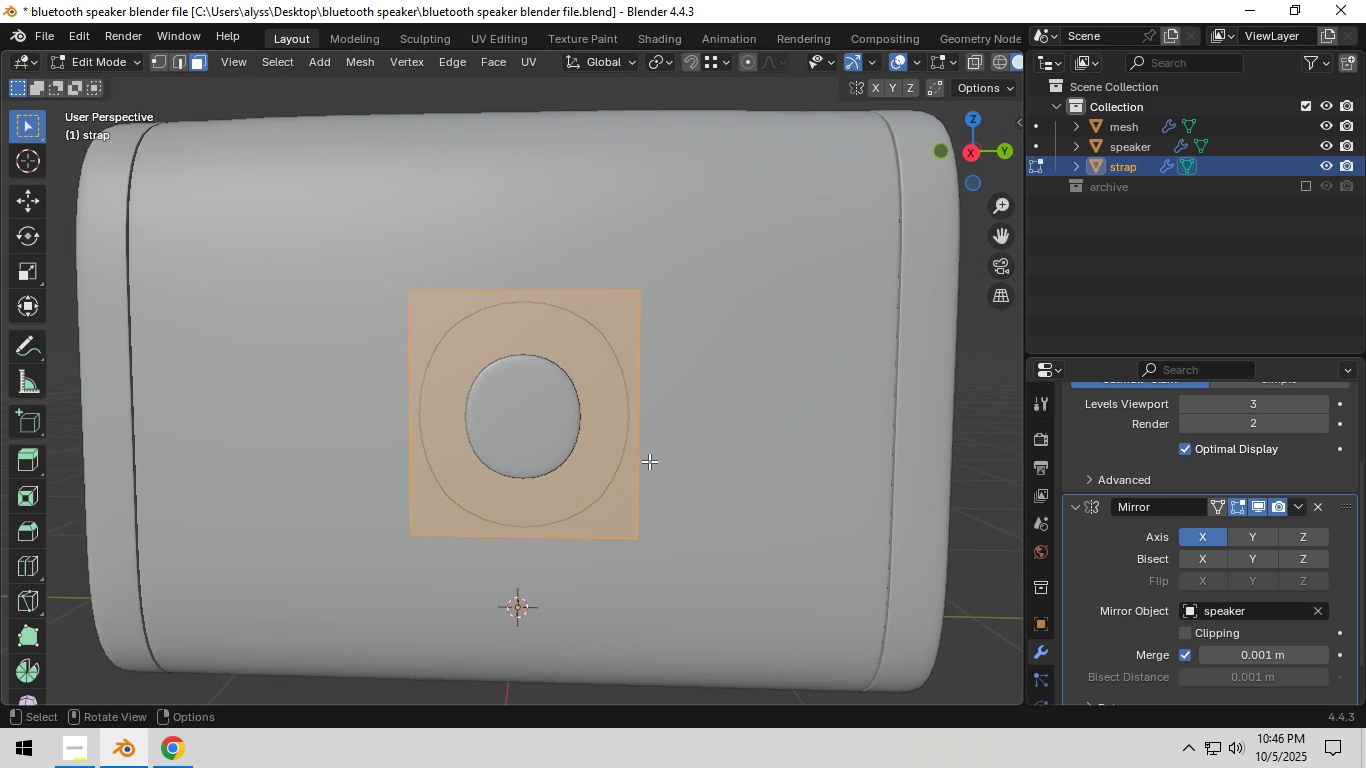 
key(S)
 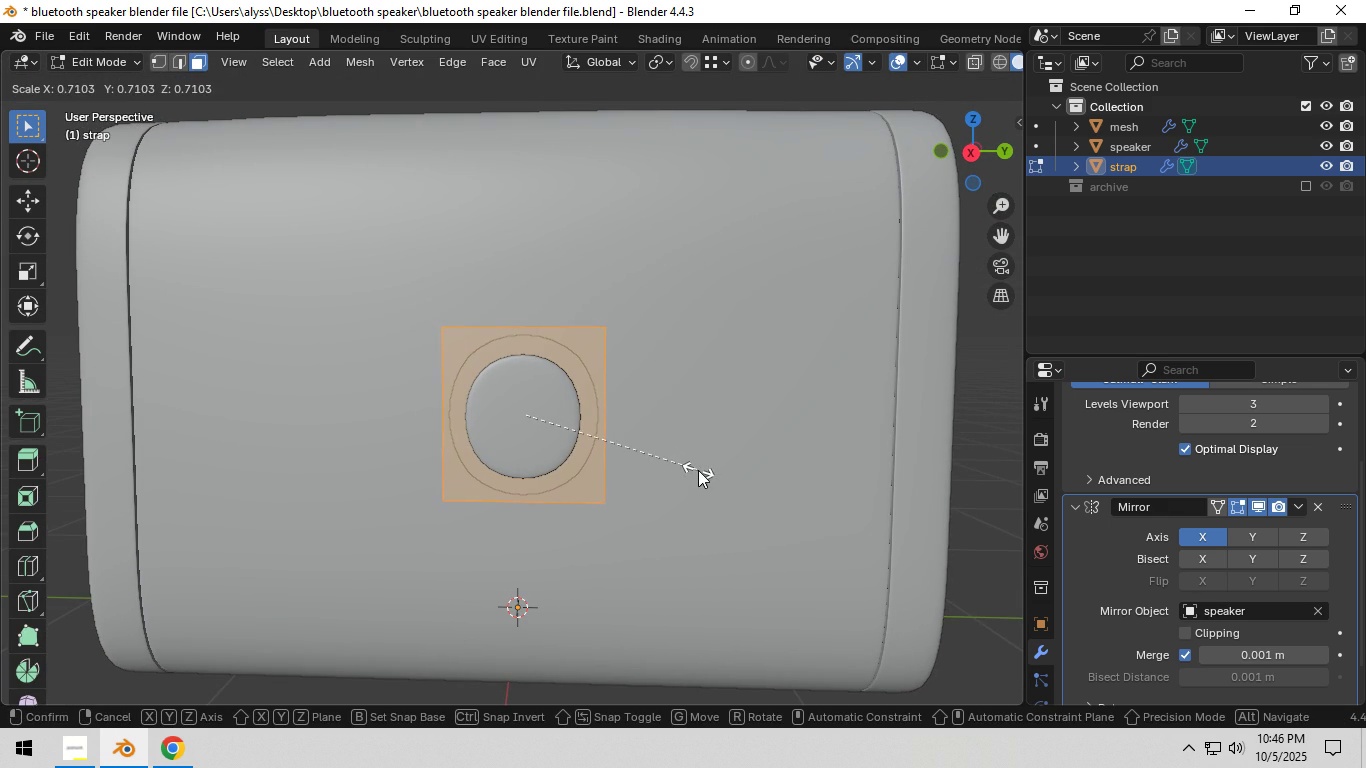 
left_click([698, 470])
 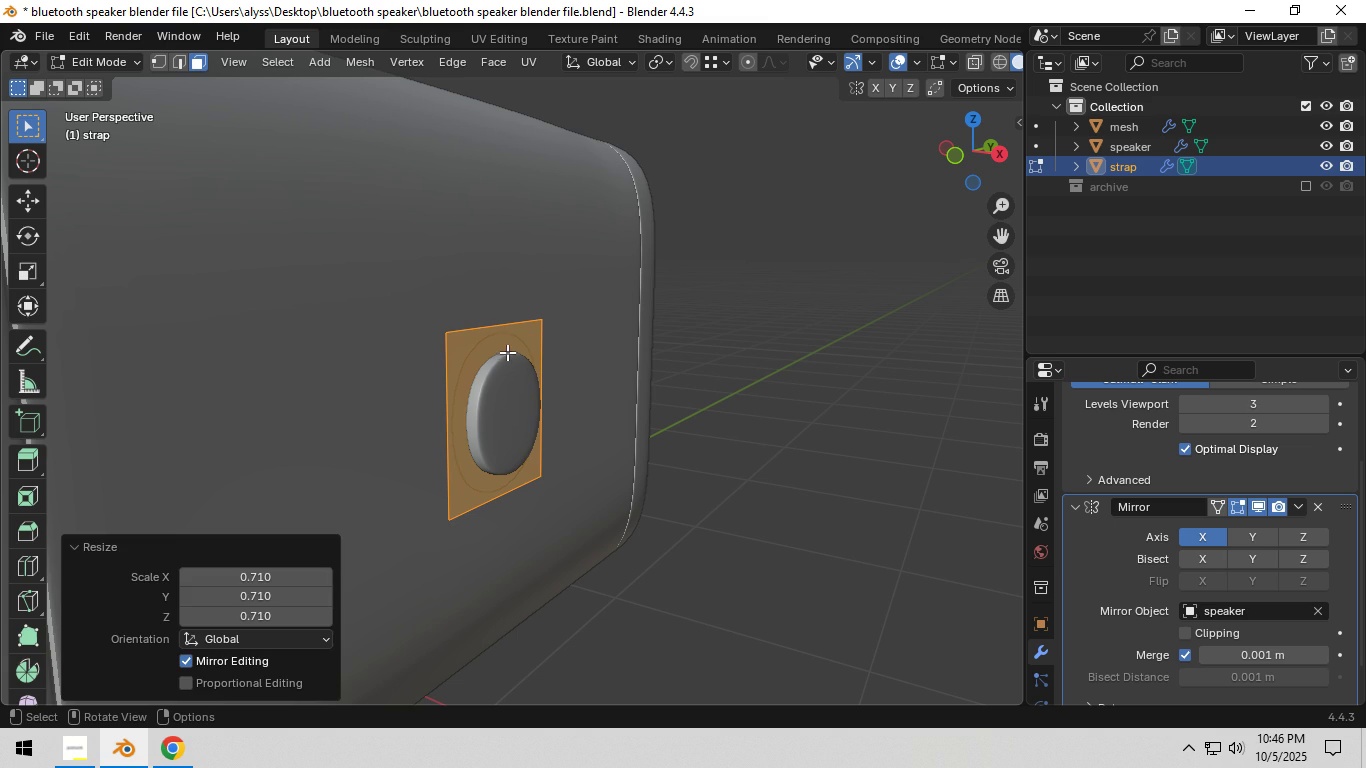 
left_click([497, 327])
 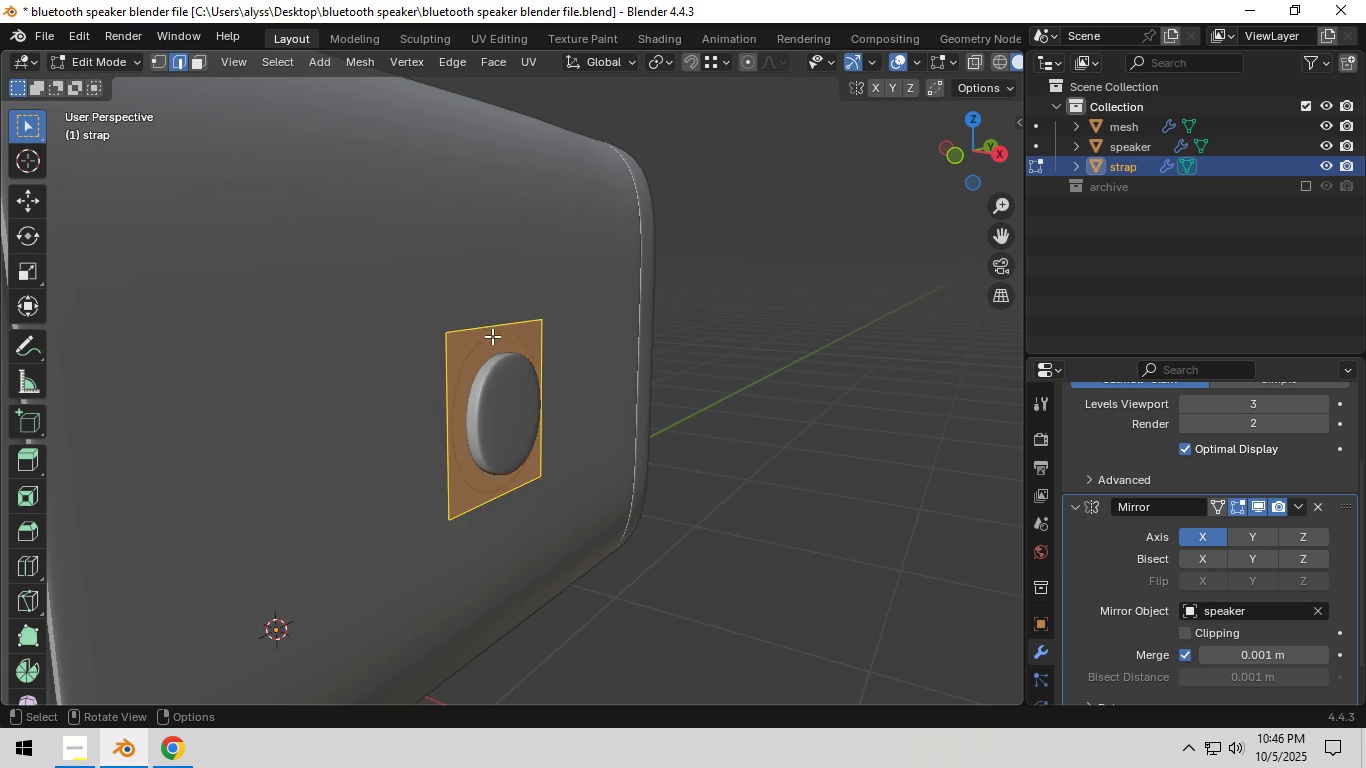 
key(2)
 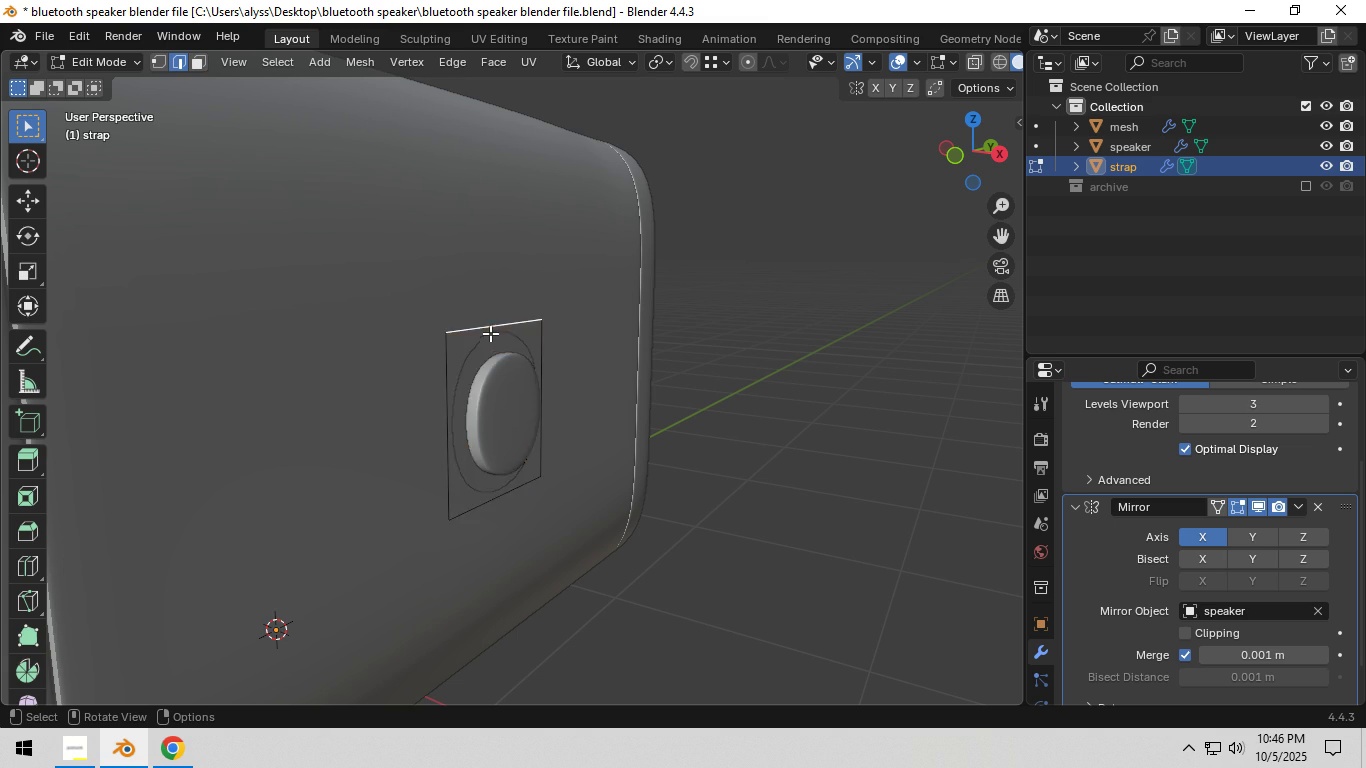 
left_click([490, 333])
 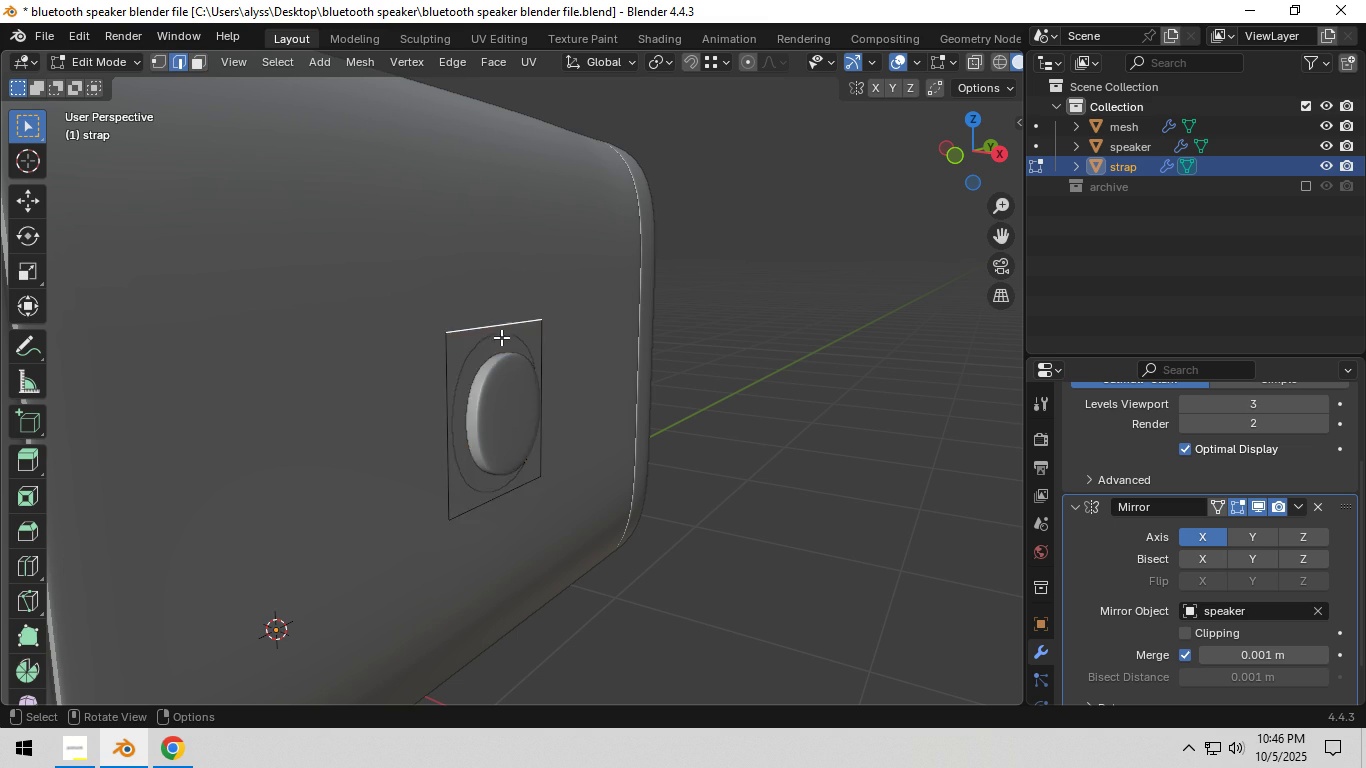 
scroll: coordinate [556, 340], scroll_direction: down, amount: 3.0